 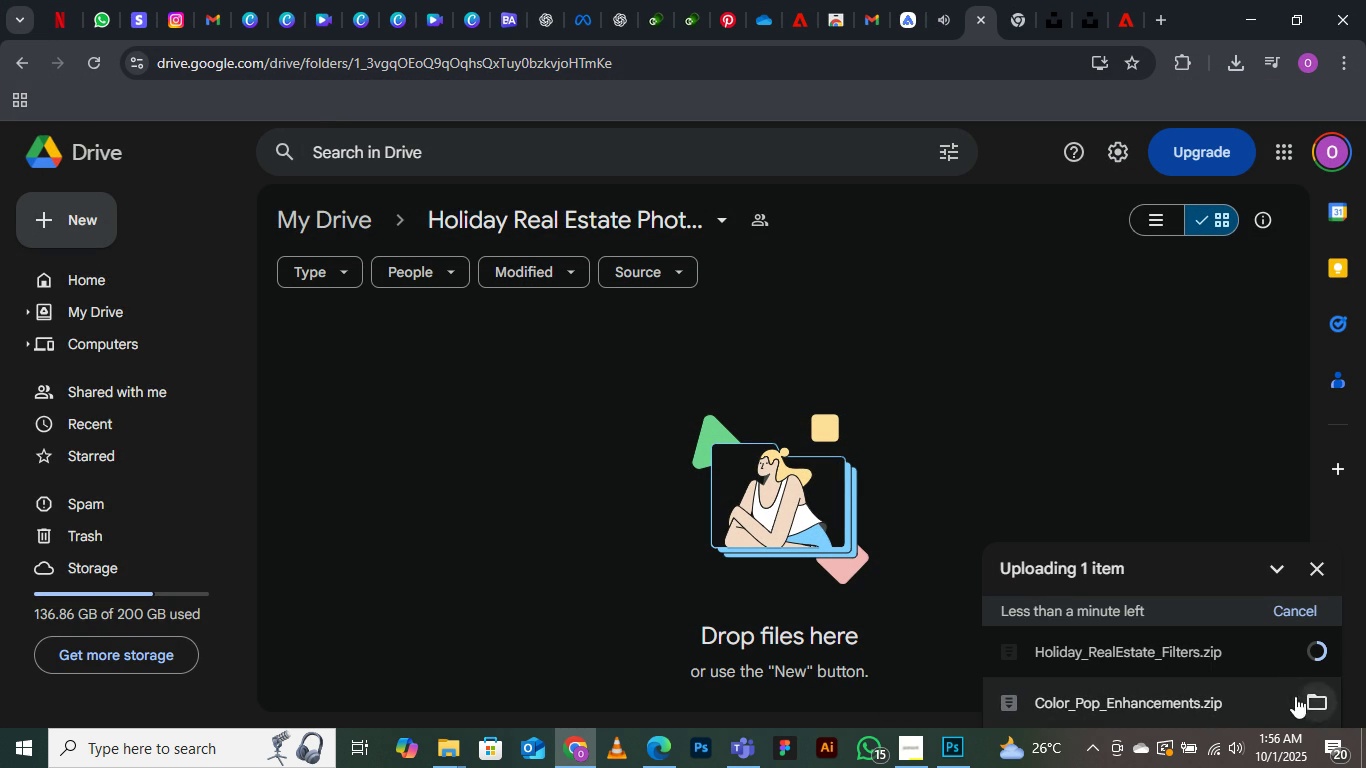 
left_click([719, 219])
 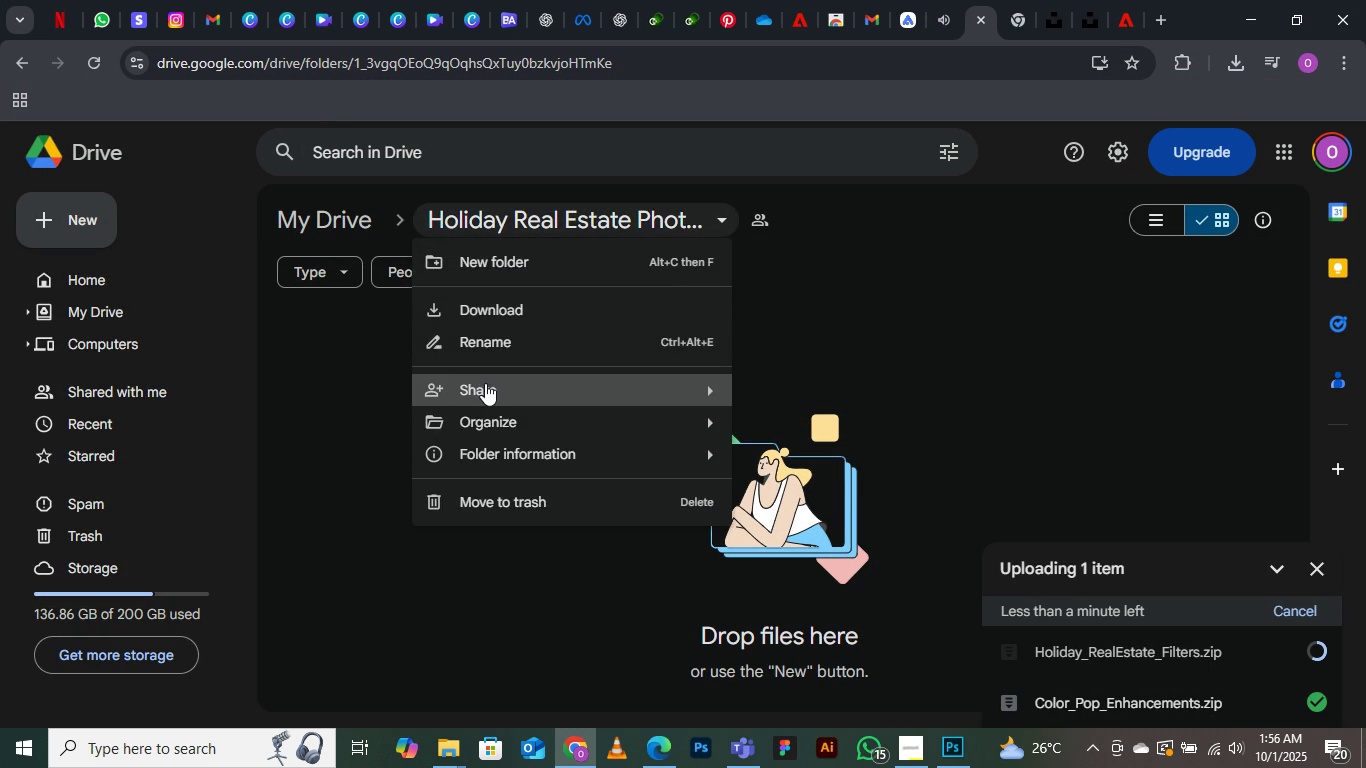 
left_click([485, 383])
 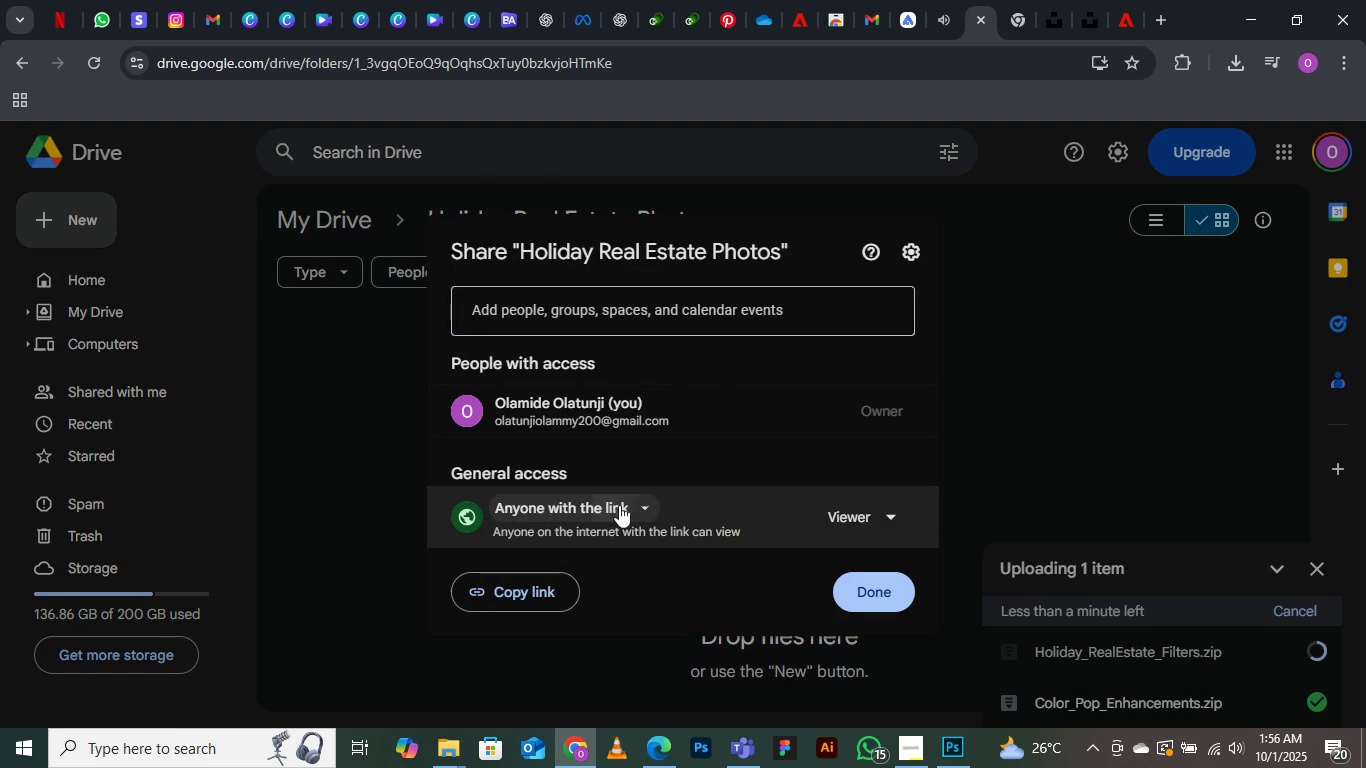 
left_click([603, 602])
 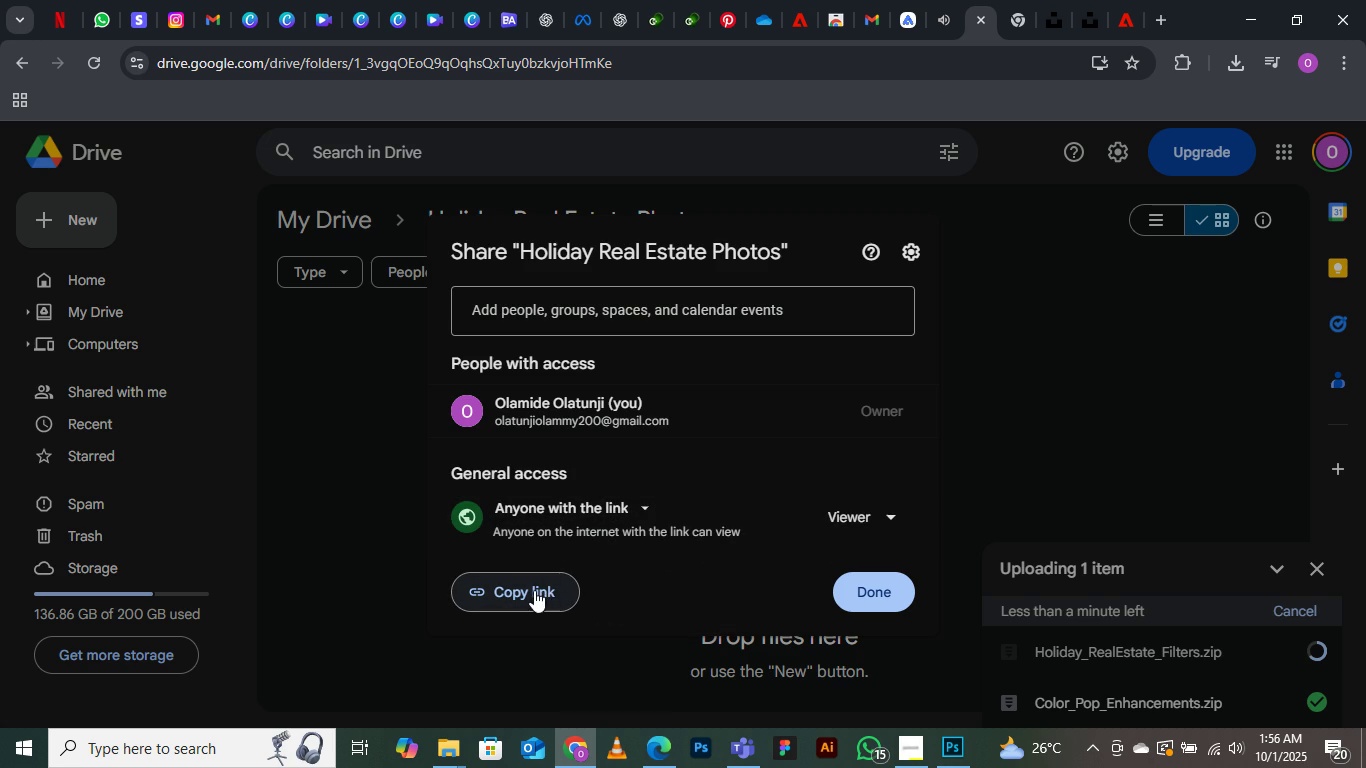 
double_click([534, 590])
 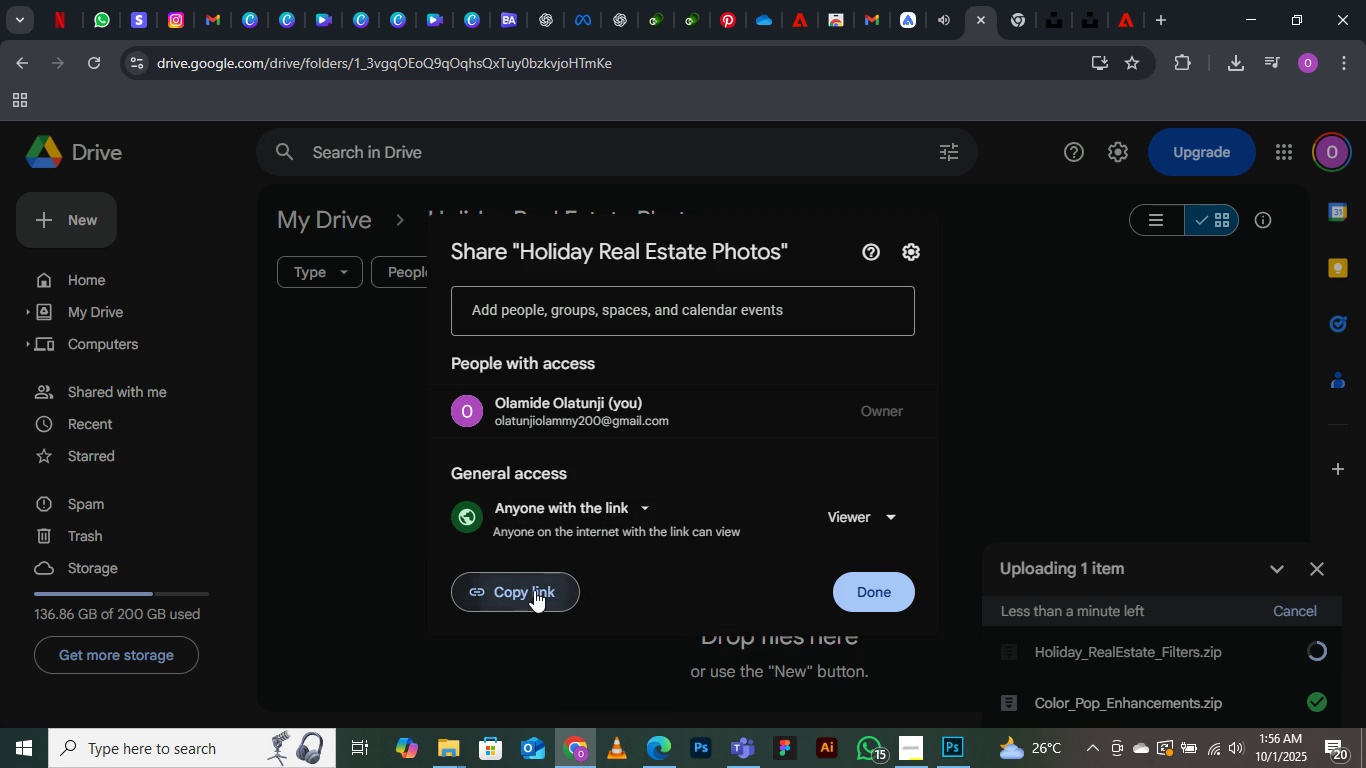 
triple_click([534, 590])
 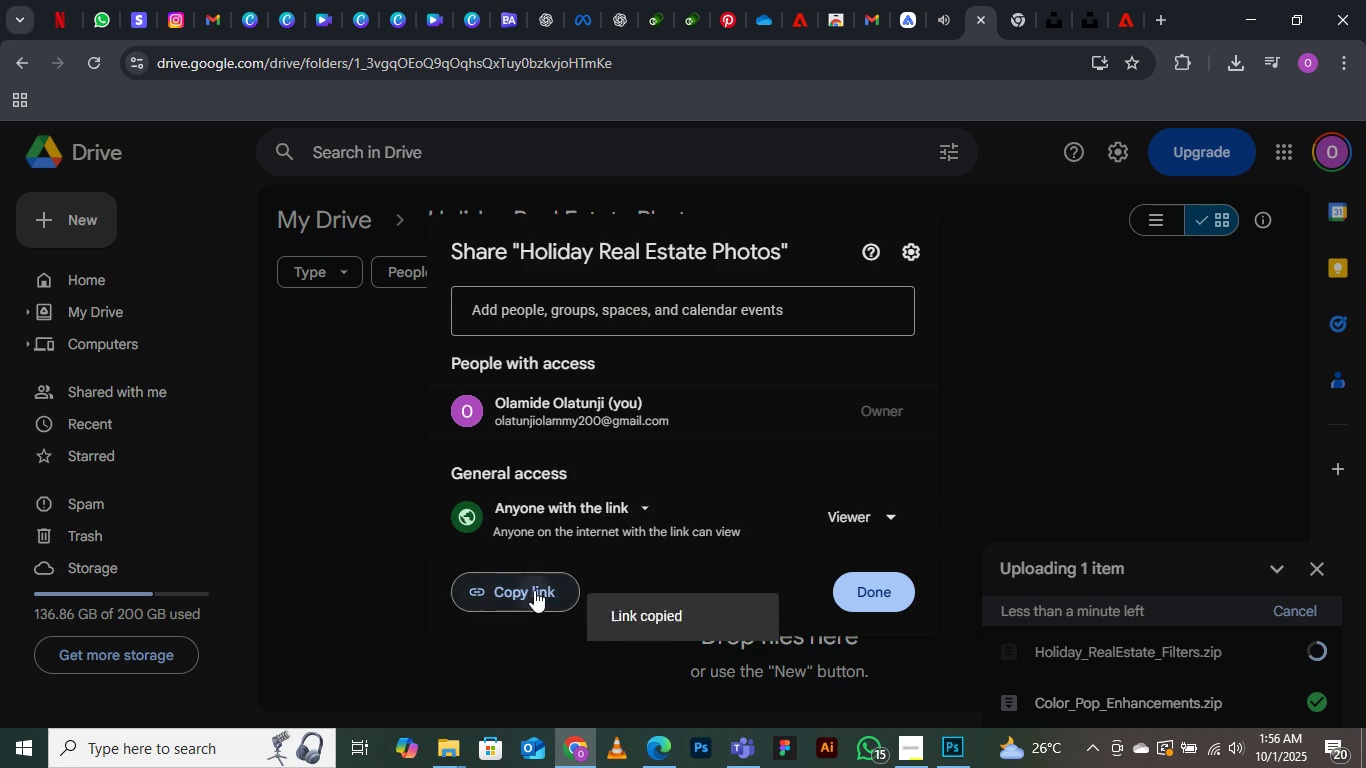 
triple_click([534, 590])
 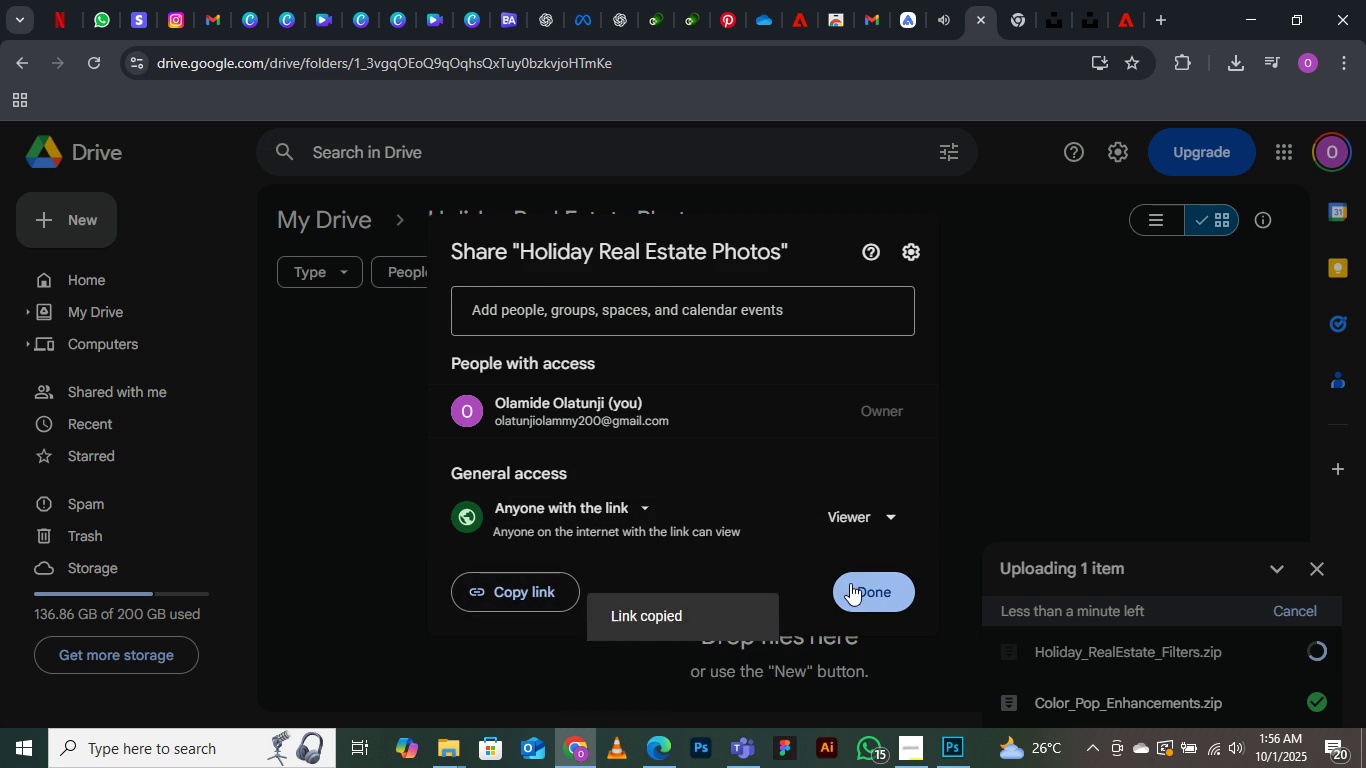 
left_click([850, 583])
 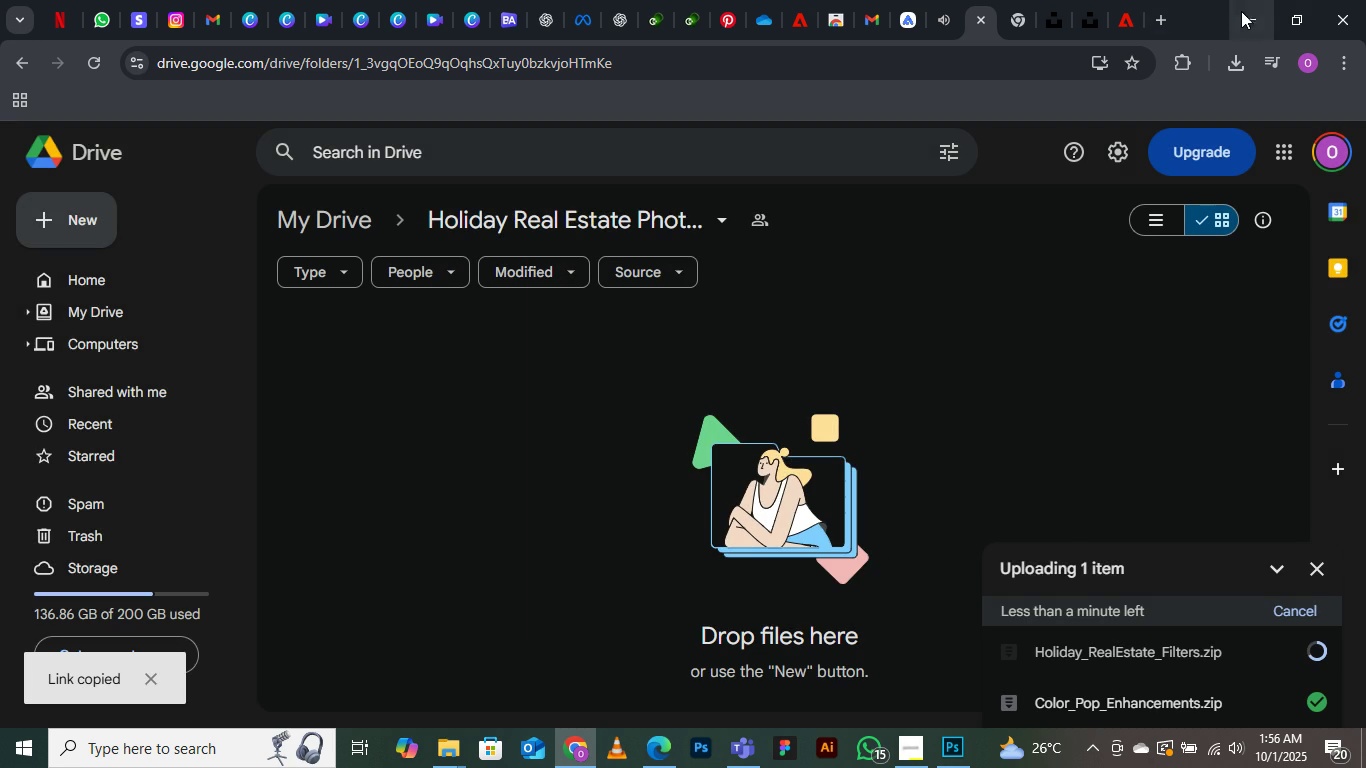 
left_click([1242, 14])